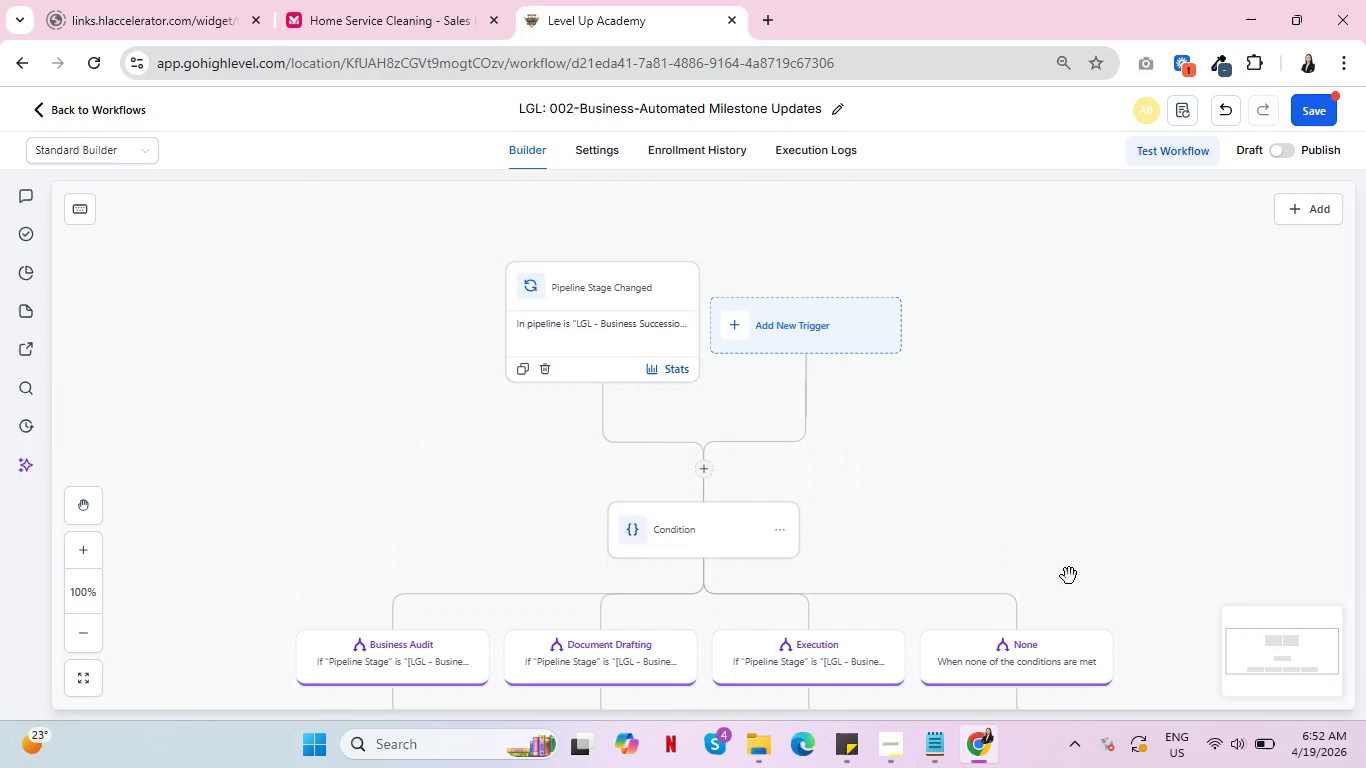 
scroll: coordinate [1062, 574], scroll_direction: down, amount: 4.0
 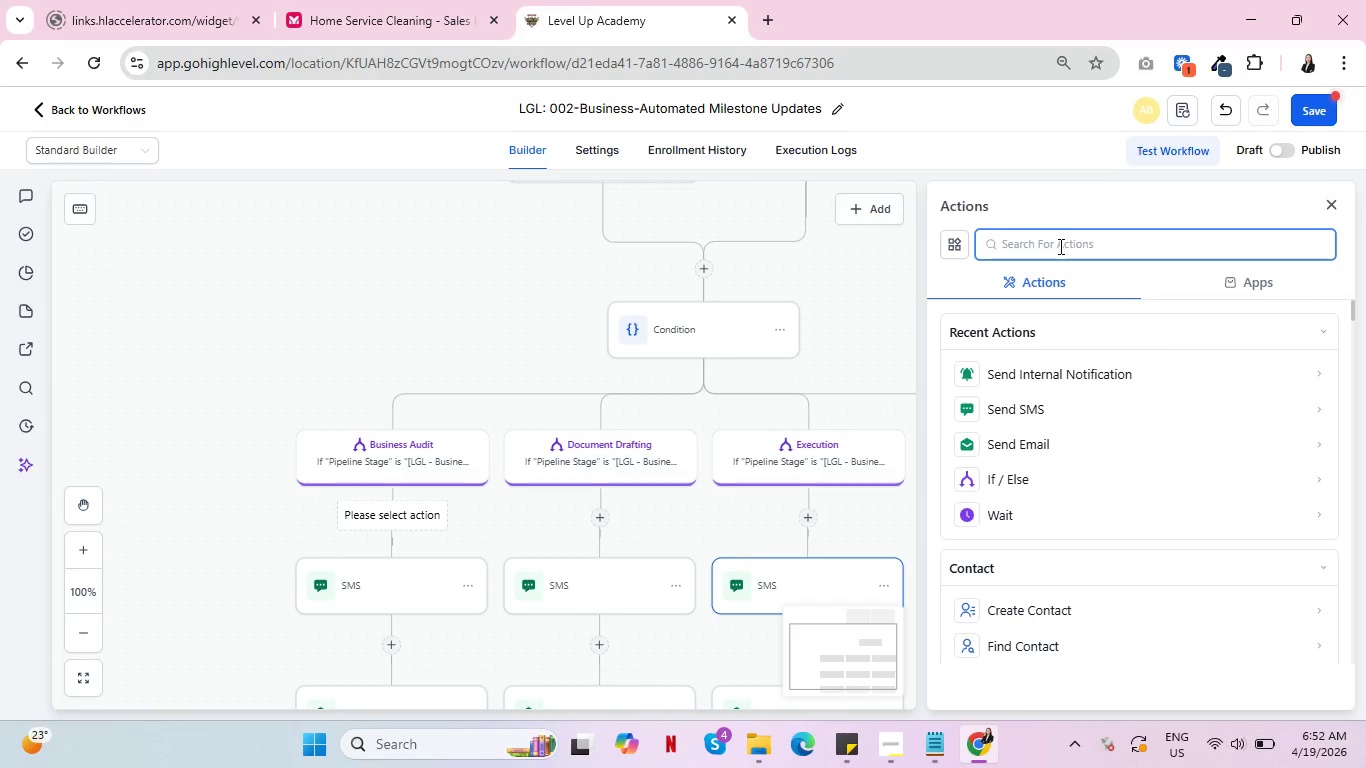 
left_click([1021, 473])
 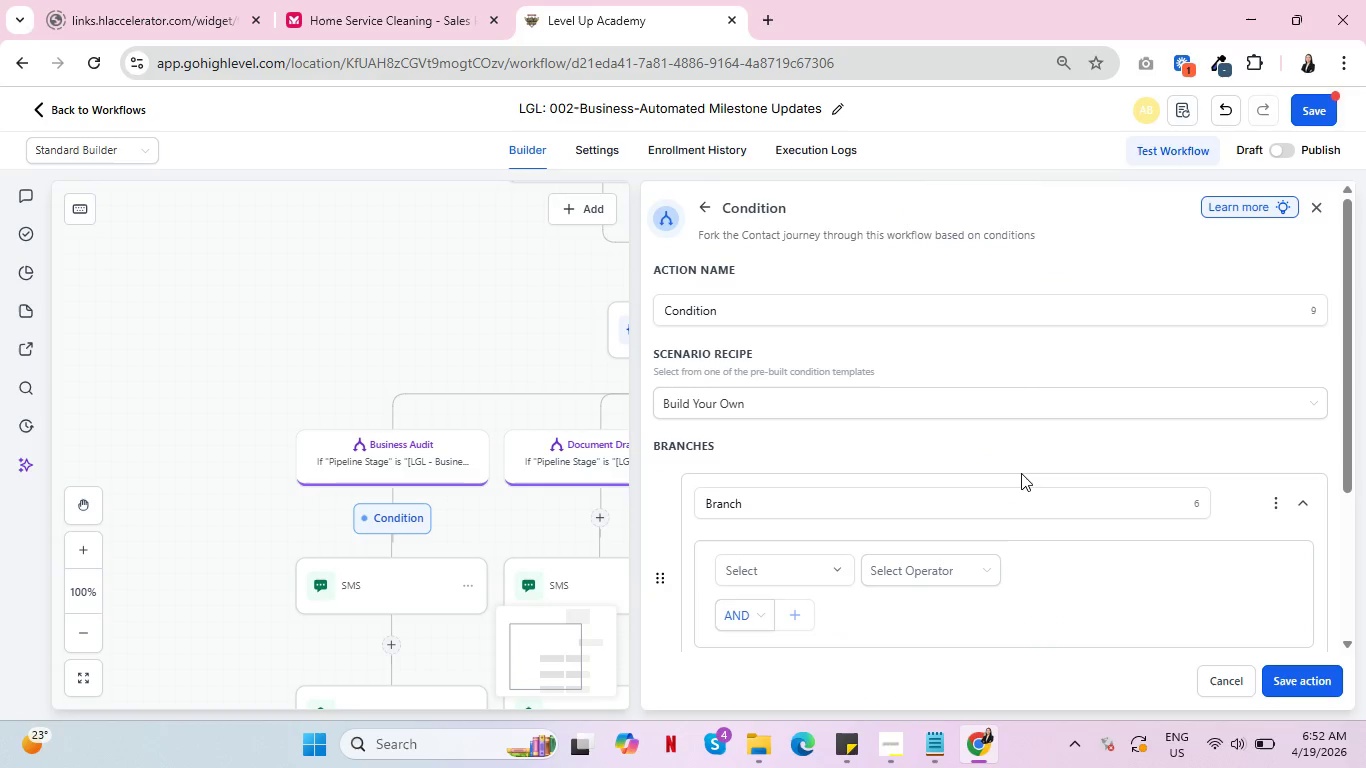 
wait(11.92)
 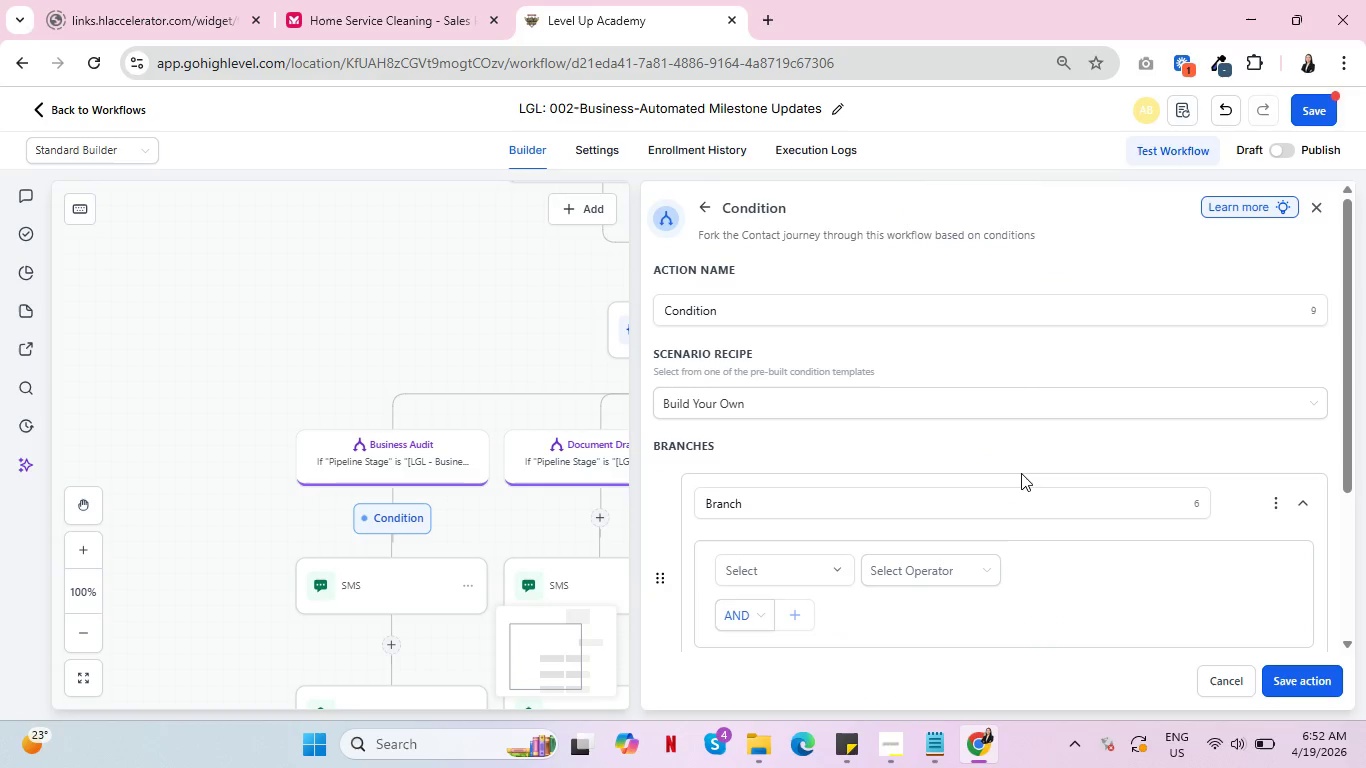 
left_click([787, 582])
 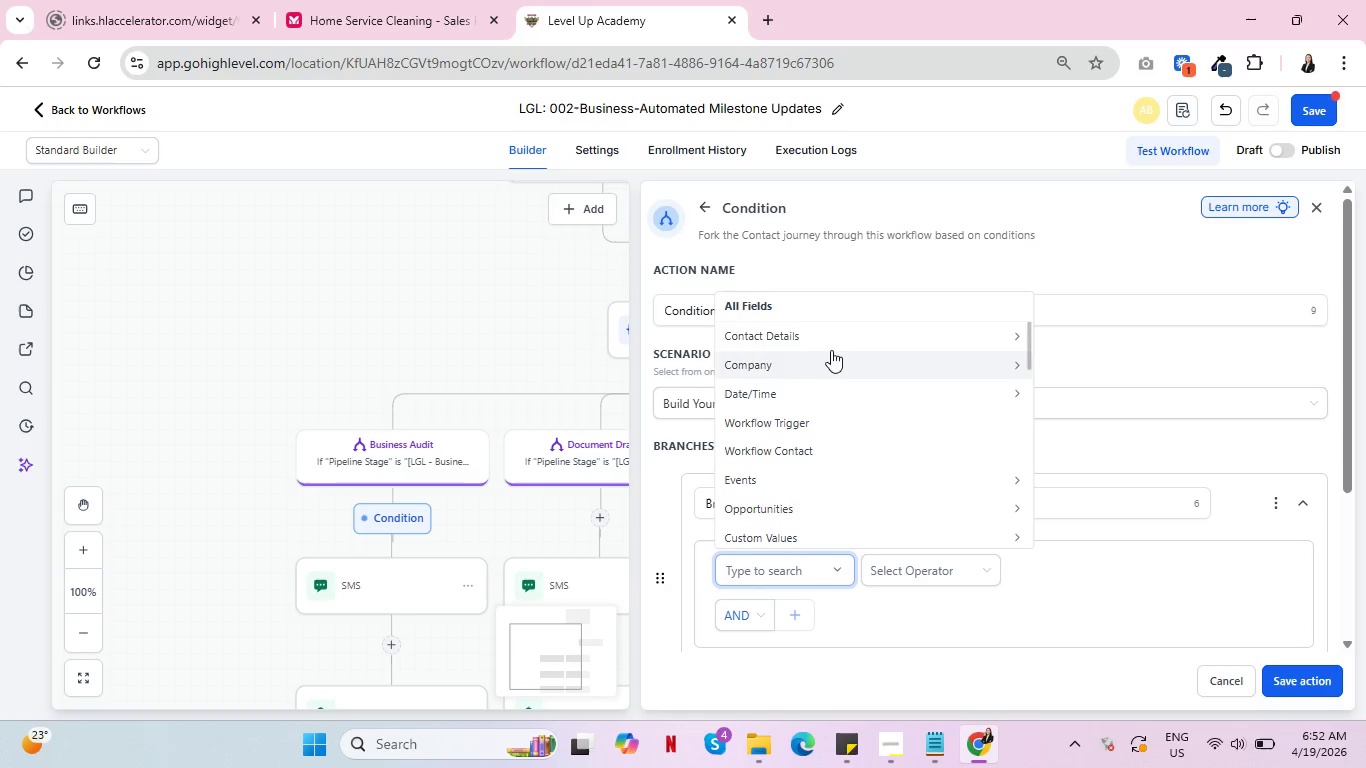 
scroll: coordinate [832, 361], scroll_direction: down, amount: 4.0
 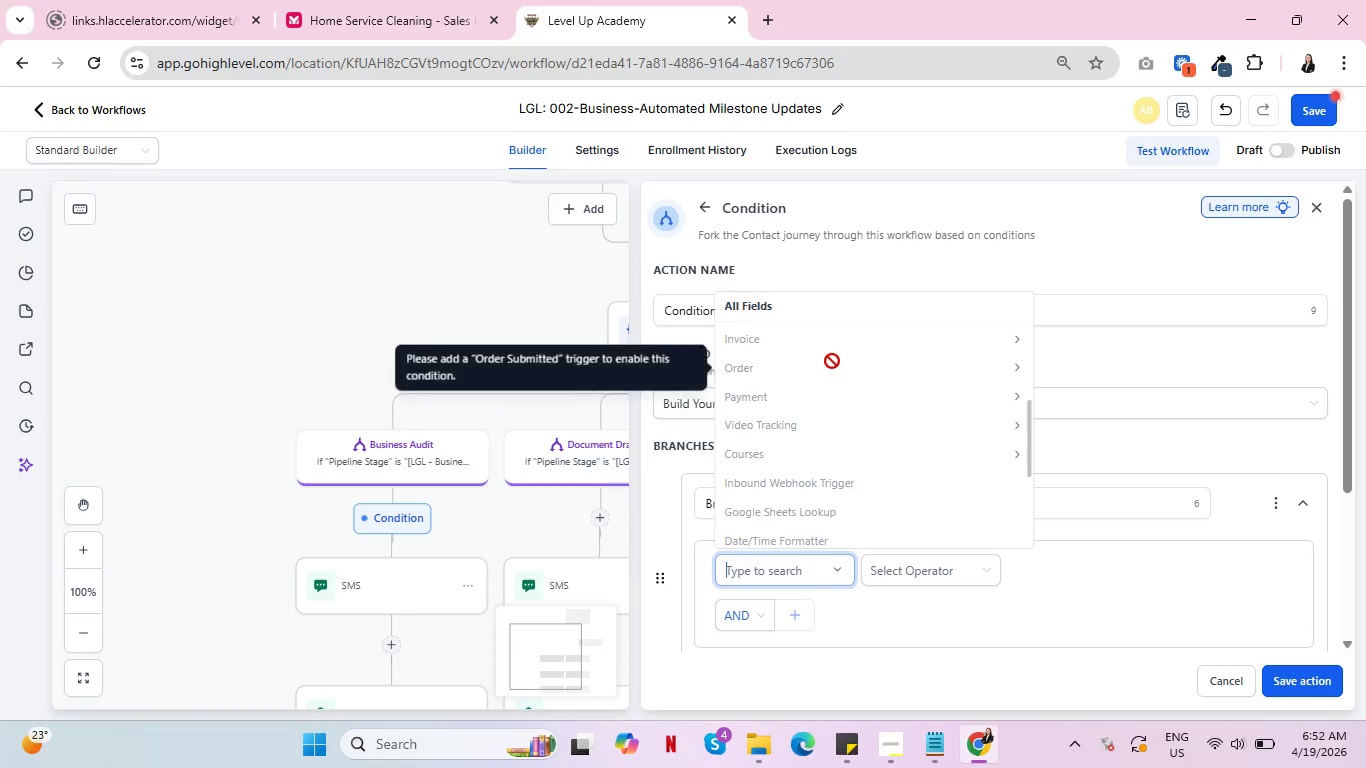 
scroll: coordinate [831, 367], scroll_direction: up, amount: 6.0
 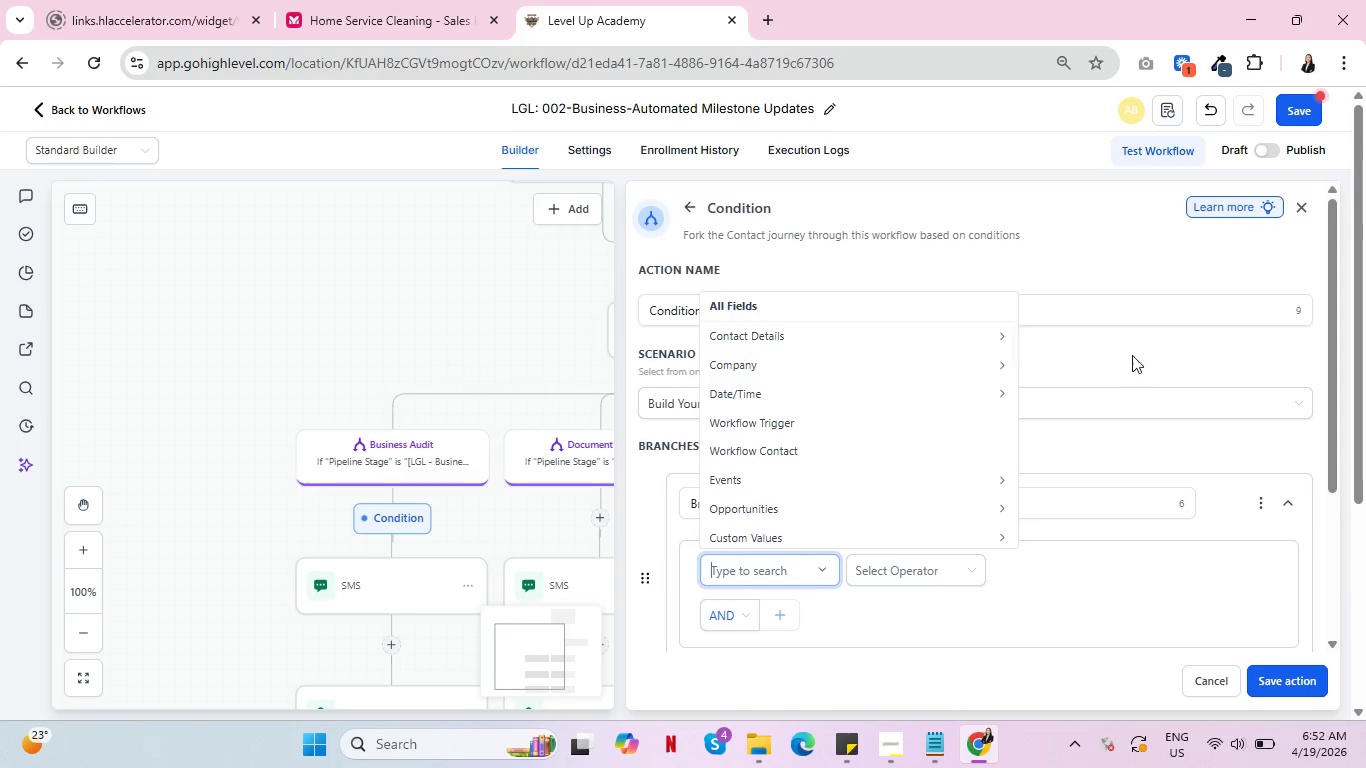 
left_click([1130, 345])
 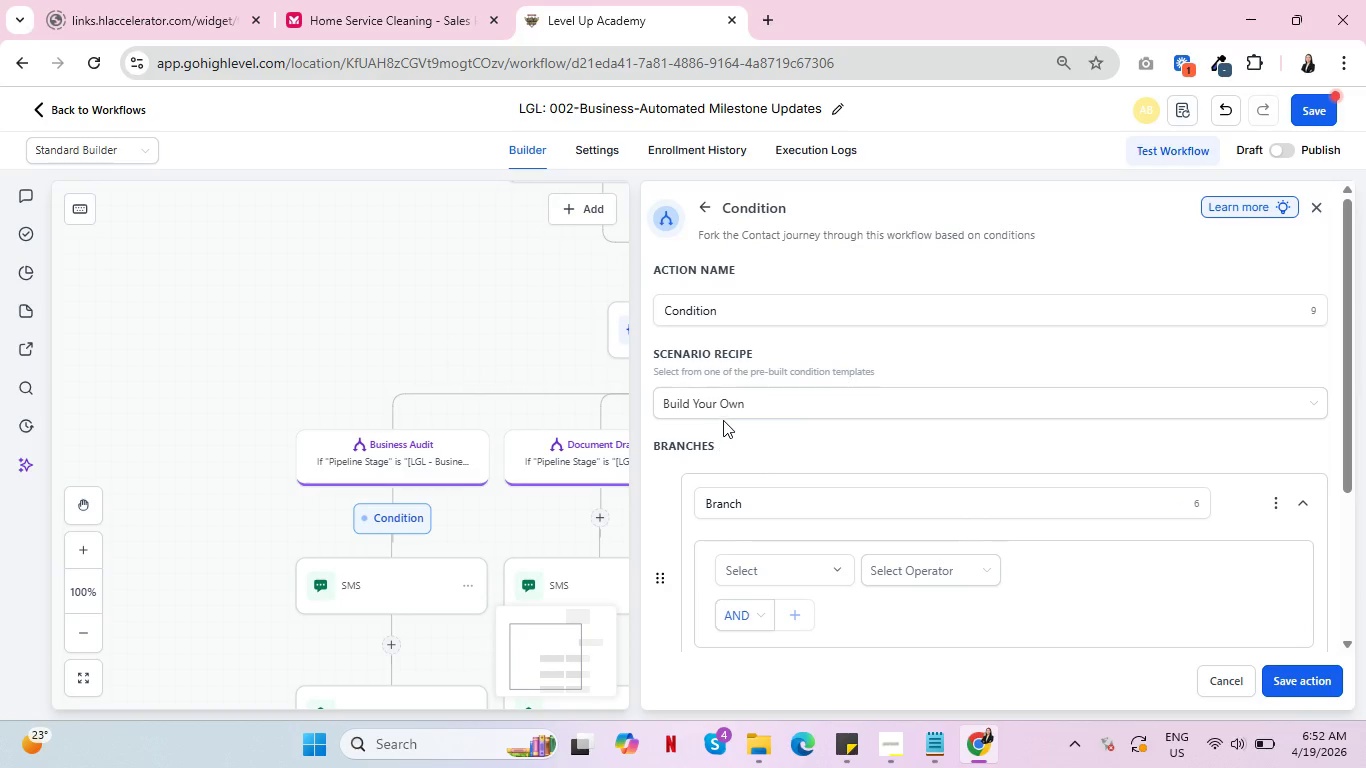 
left_click([731, 410])
 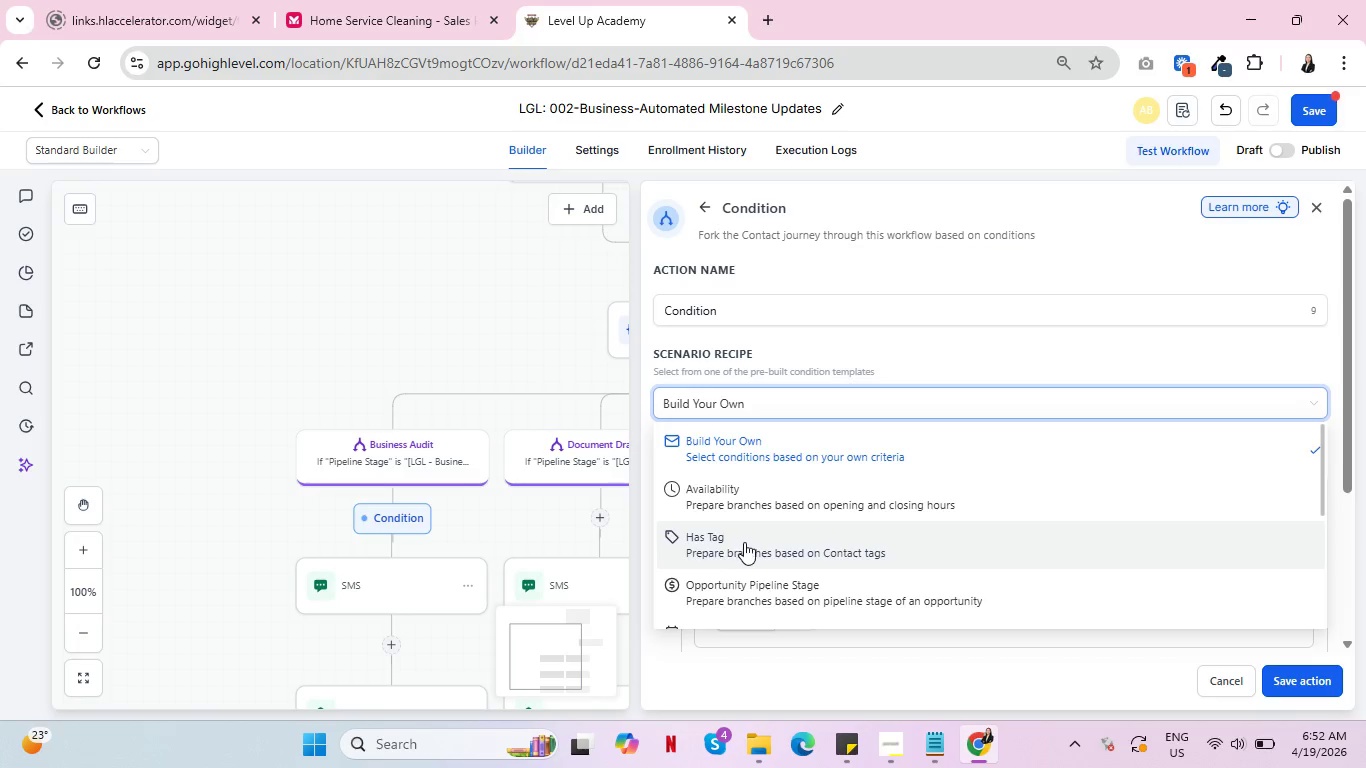 
scroll: coordinate [972, 517], scroll_direction: down, amount: 2.0
 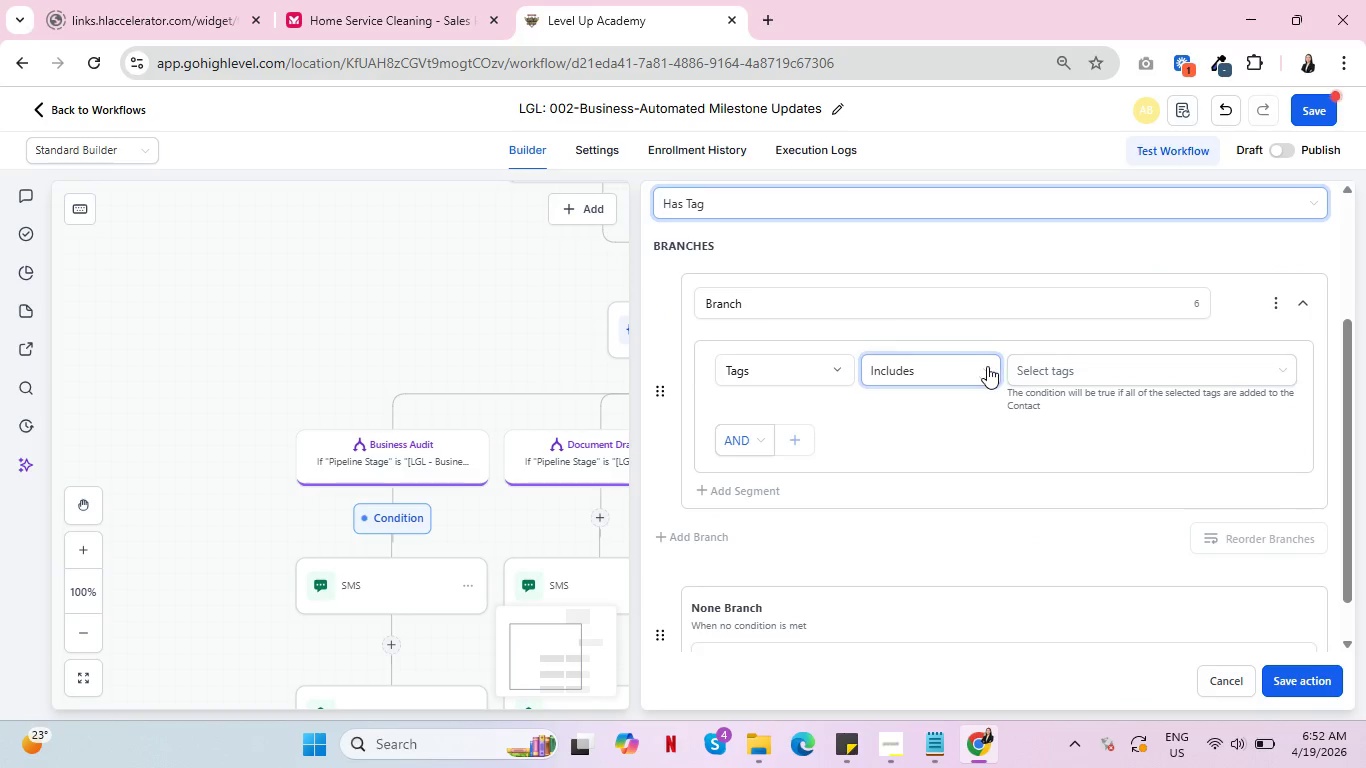 
left_click([988, 372])
 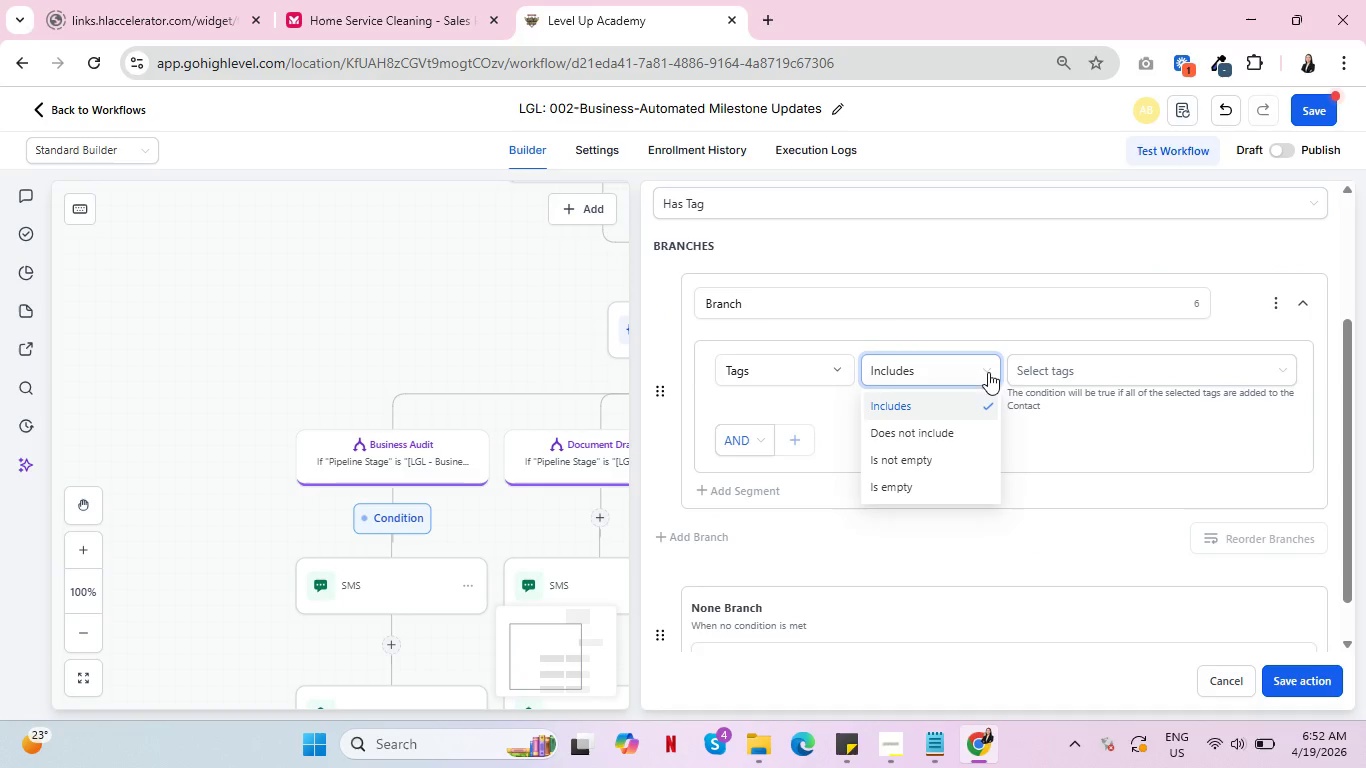 
left_click([1085, 375])
 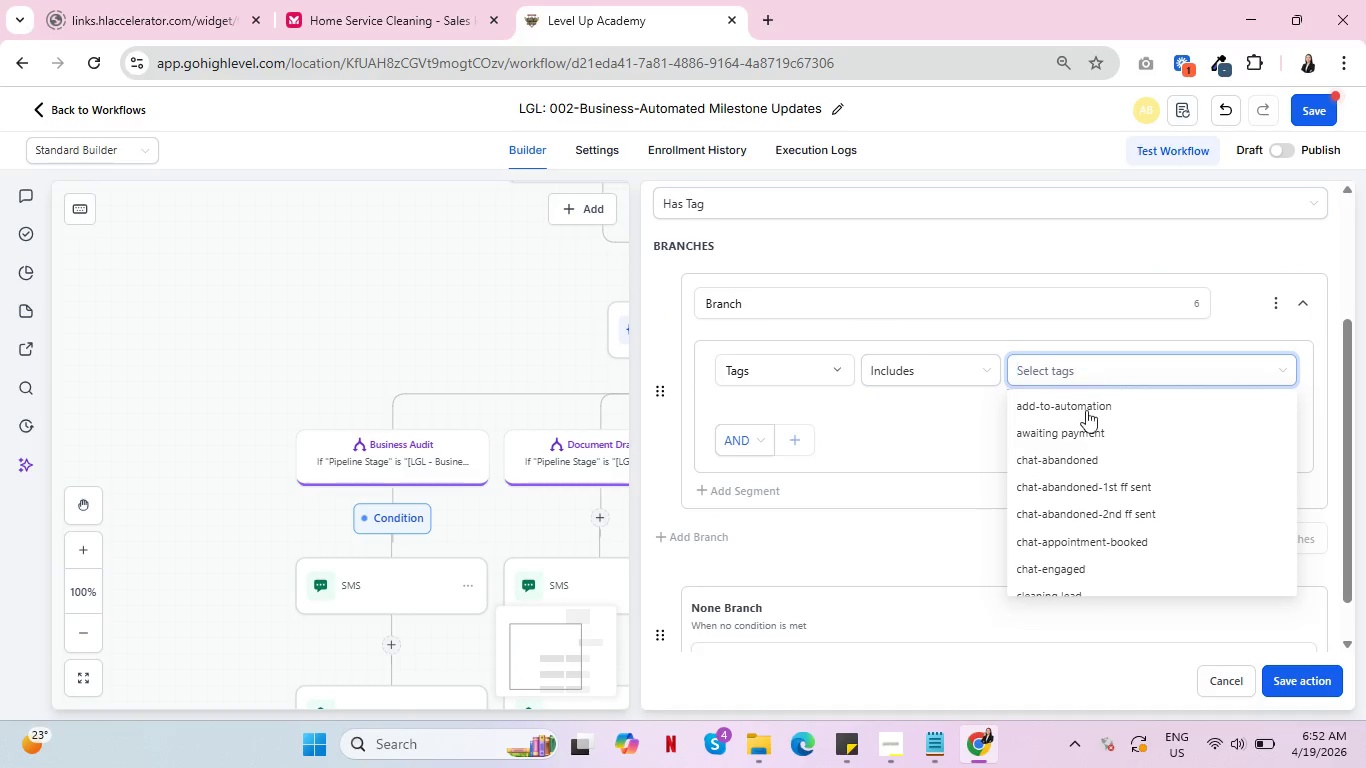 
scroll: coordinate [1175, 512], scroll_direction: down, amount: 7.0
 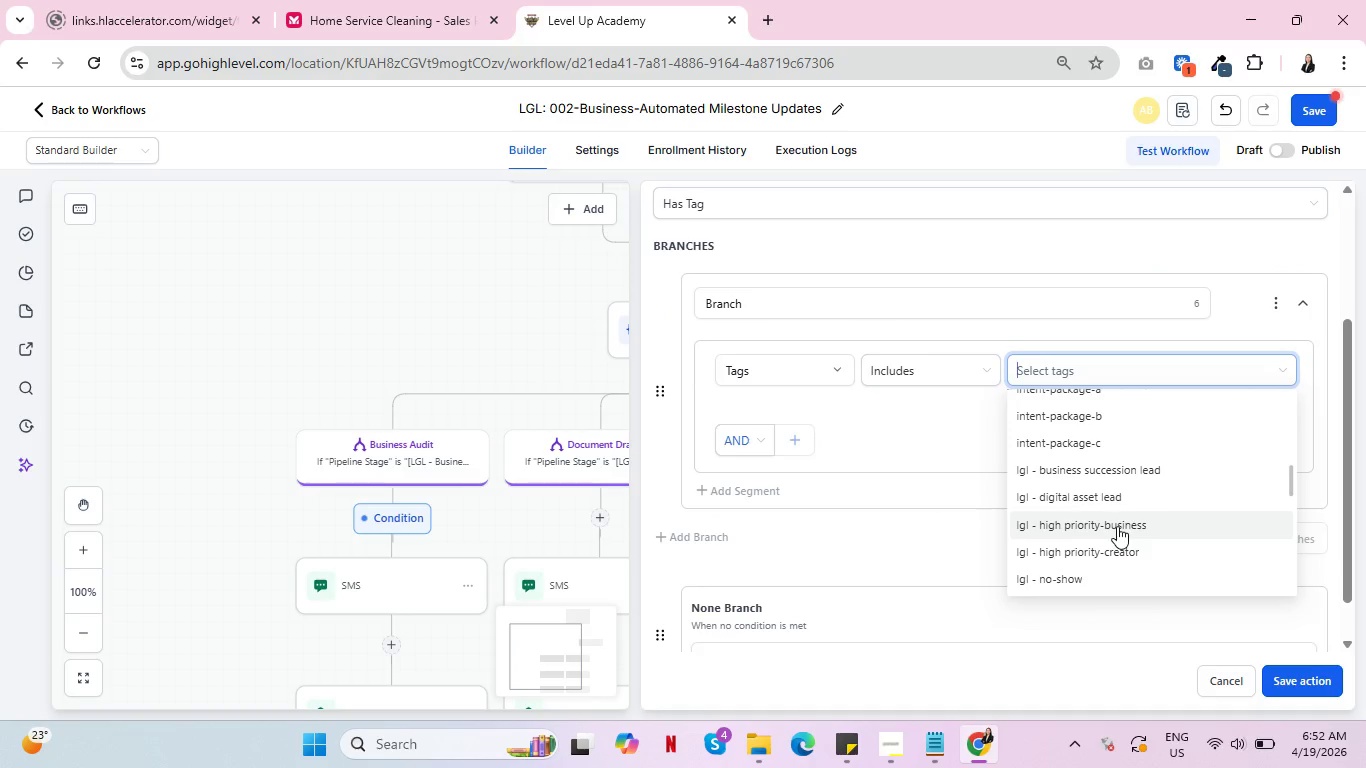 
left_click([1117, 526])
 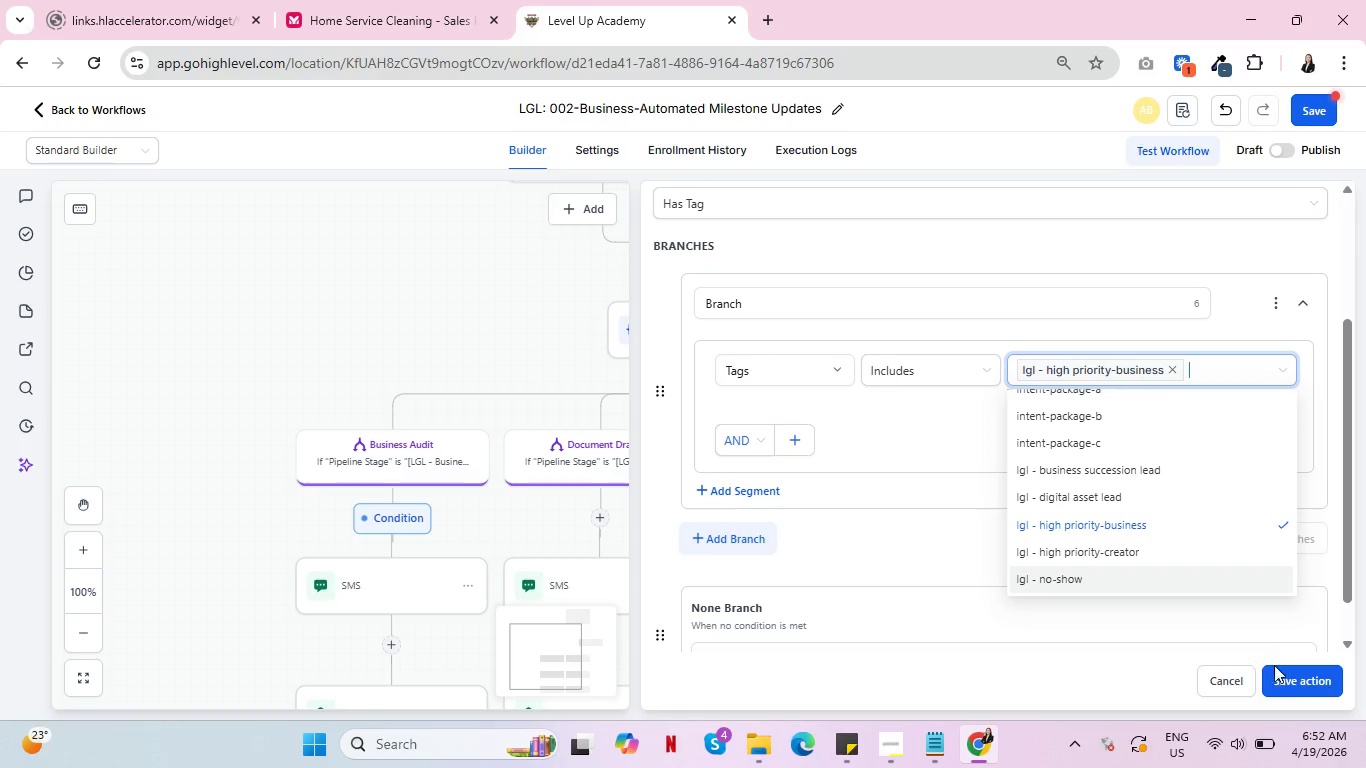 
left_click([1289, 676])
 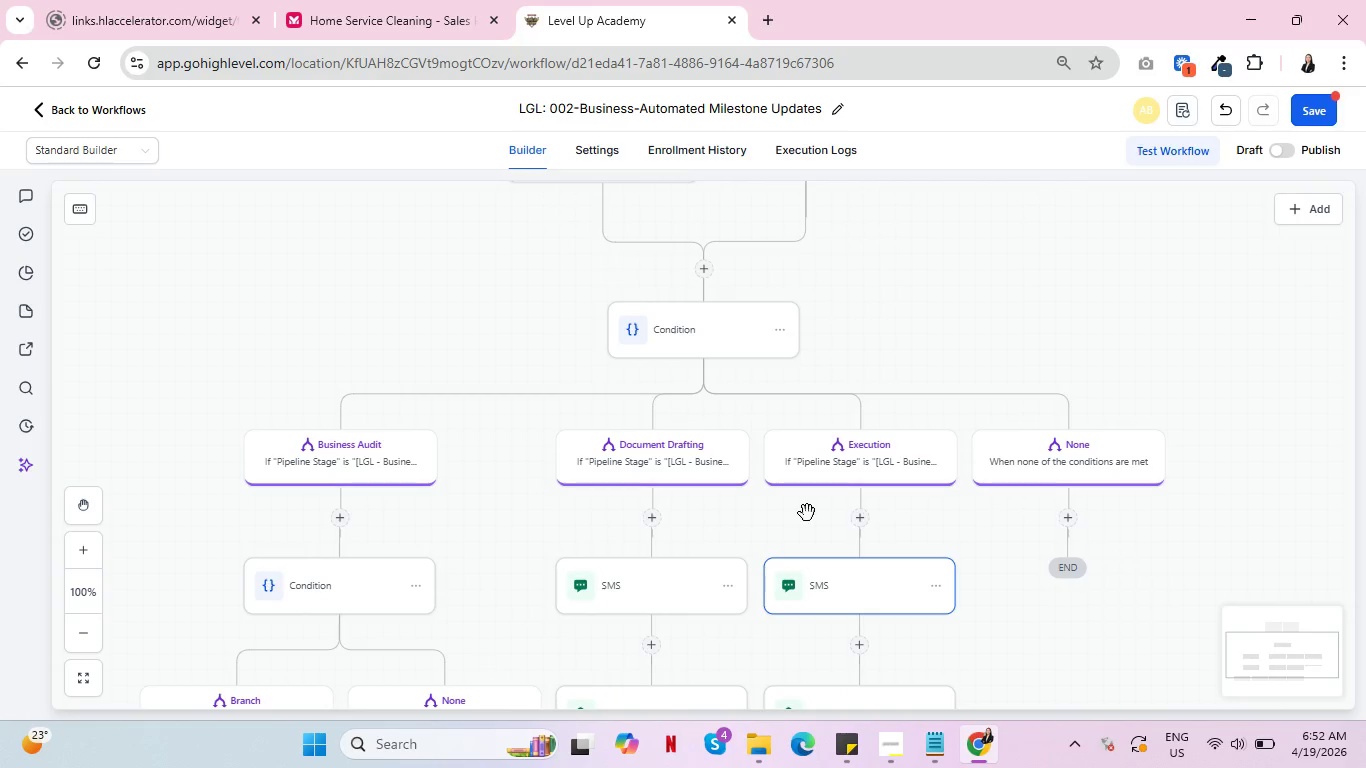 
scroll: coordinate [801, 513], scroll_direction: up, amount: 3.0
 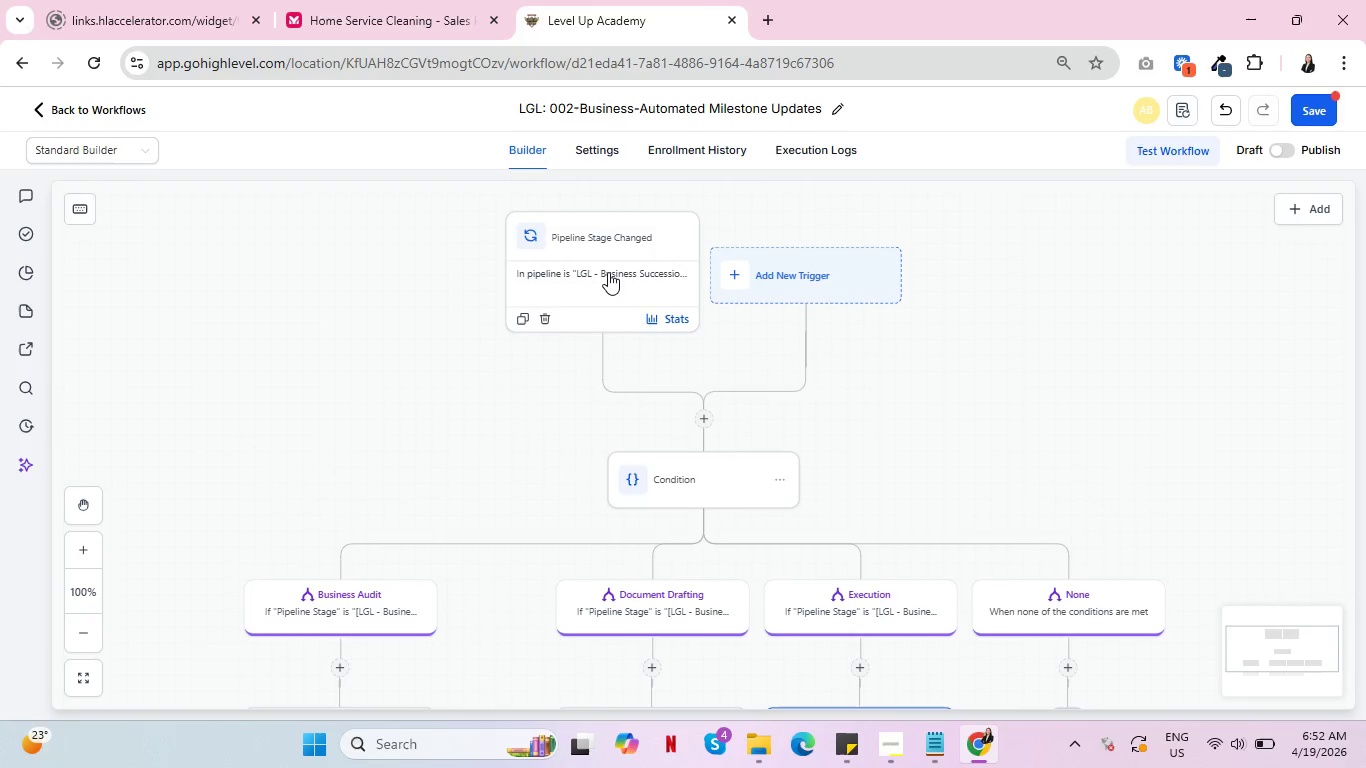 
scroll: coordinate [397, 513], scroll_direction: down, amount: 9.0
 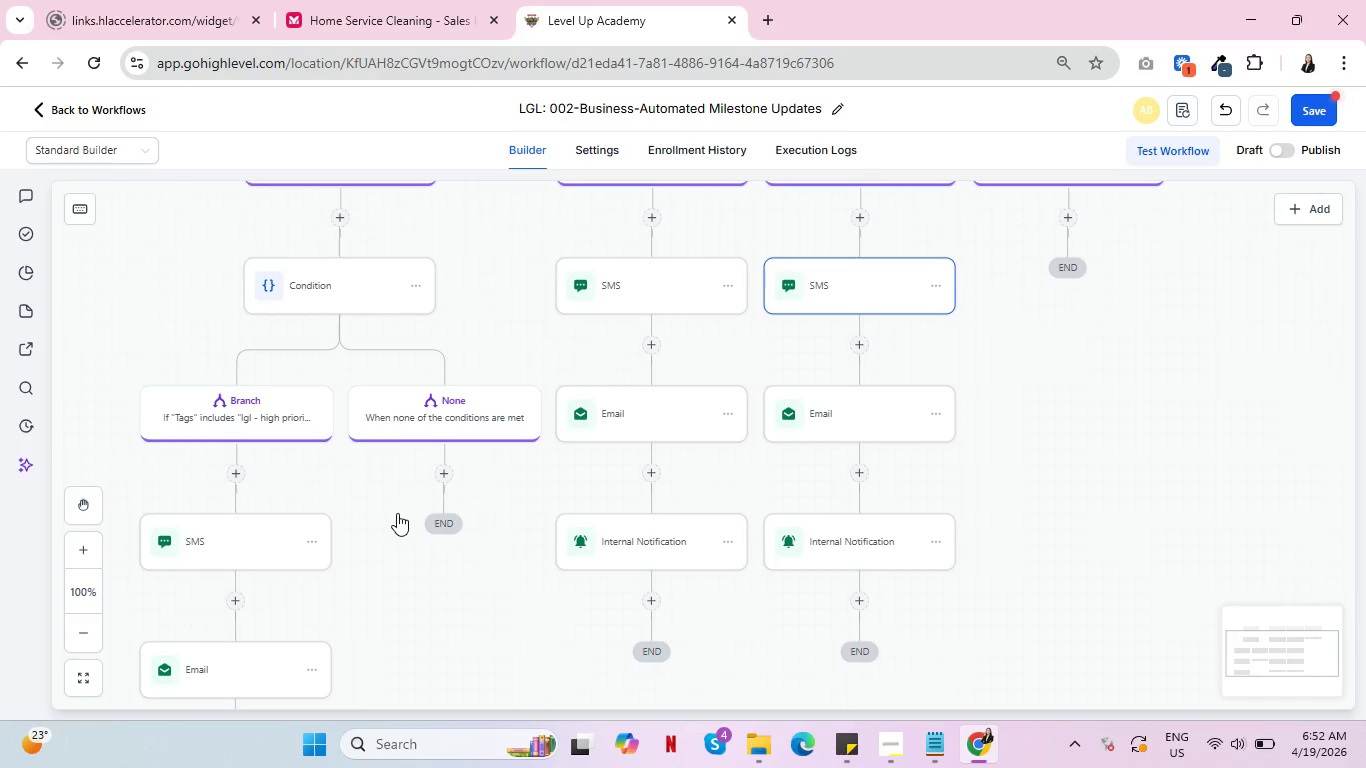 
wait(5.96)
 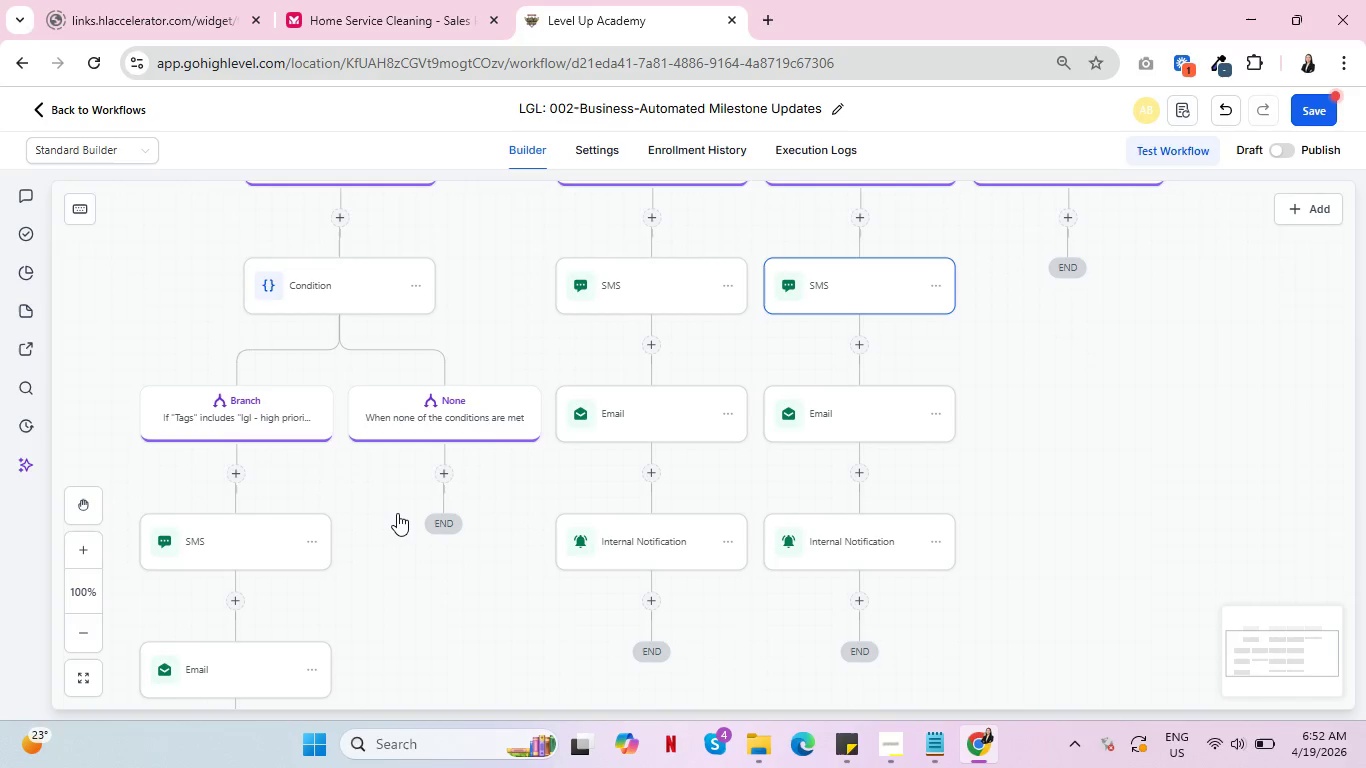 
scroll: coordinate [404, 513], scroll_direction: up, amount: 4.0
 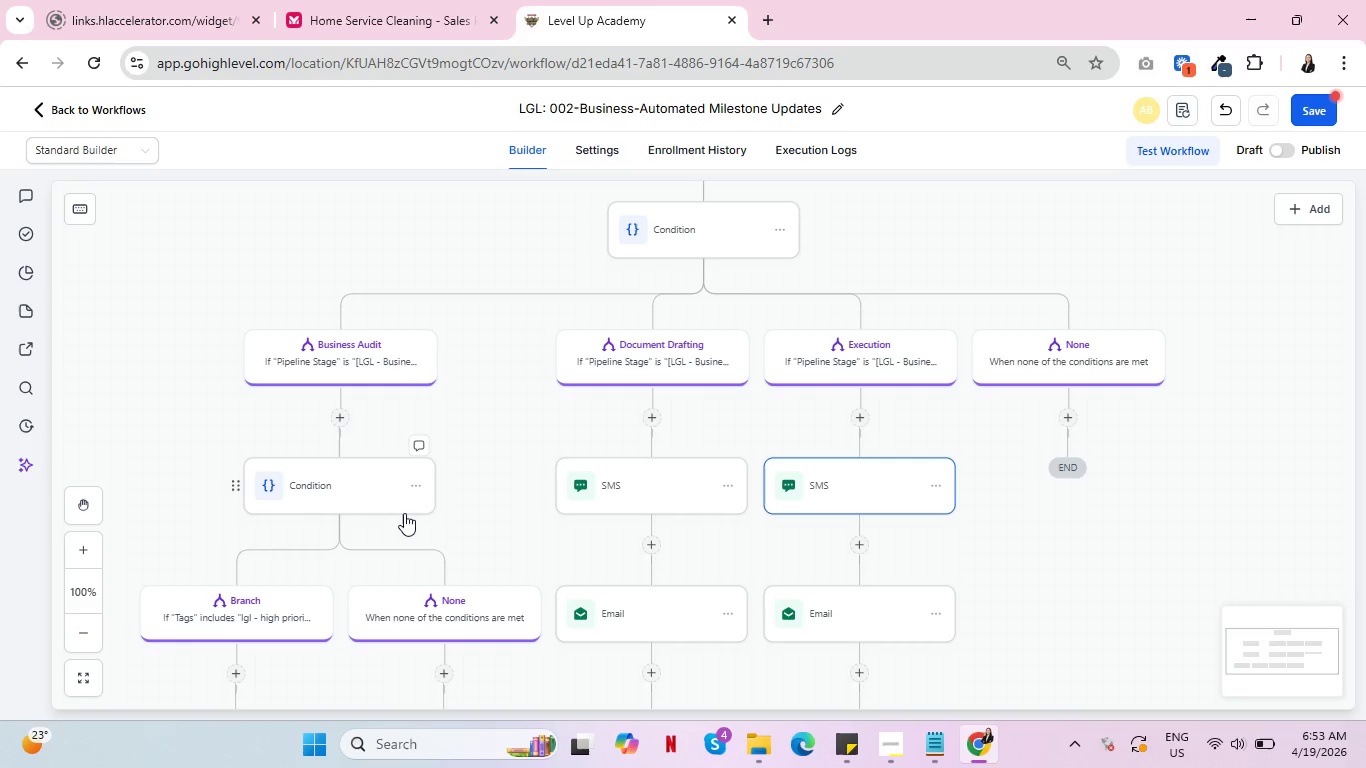 
scroll: coordinate [404, 513], scroll_direction: down, amount: 2.0